 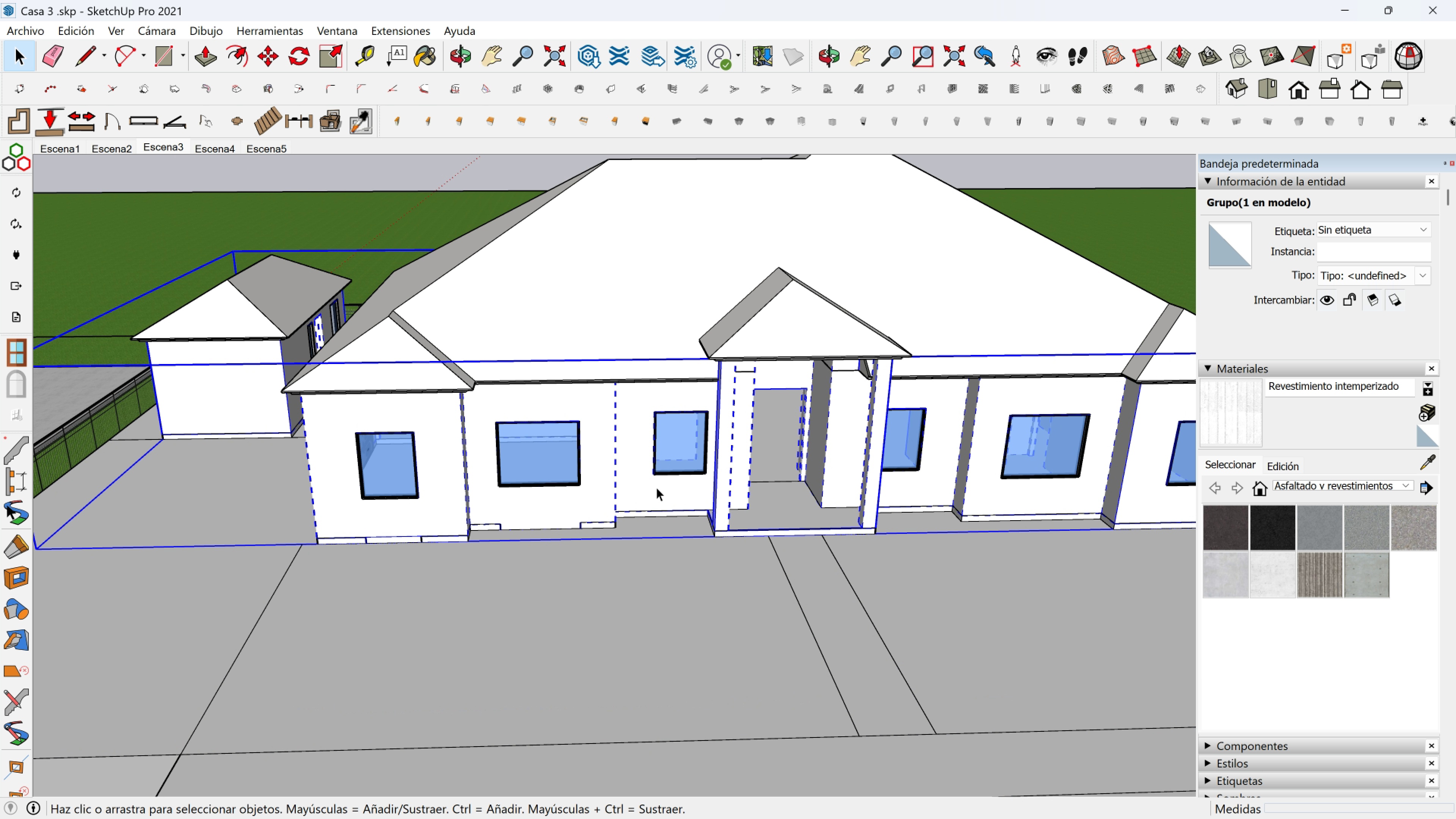 
double_click([656, 487])
 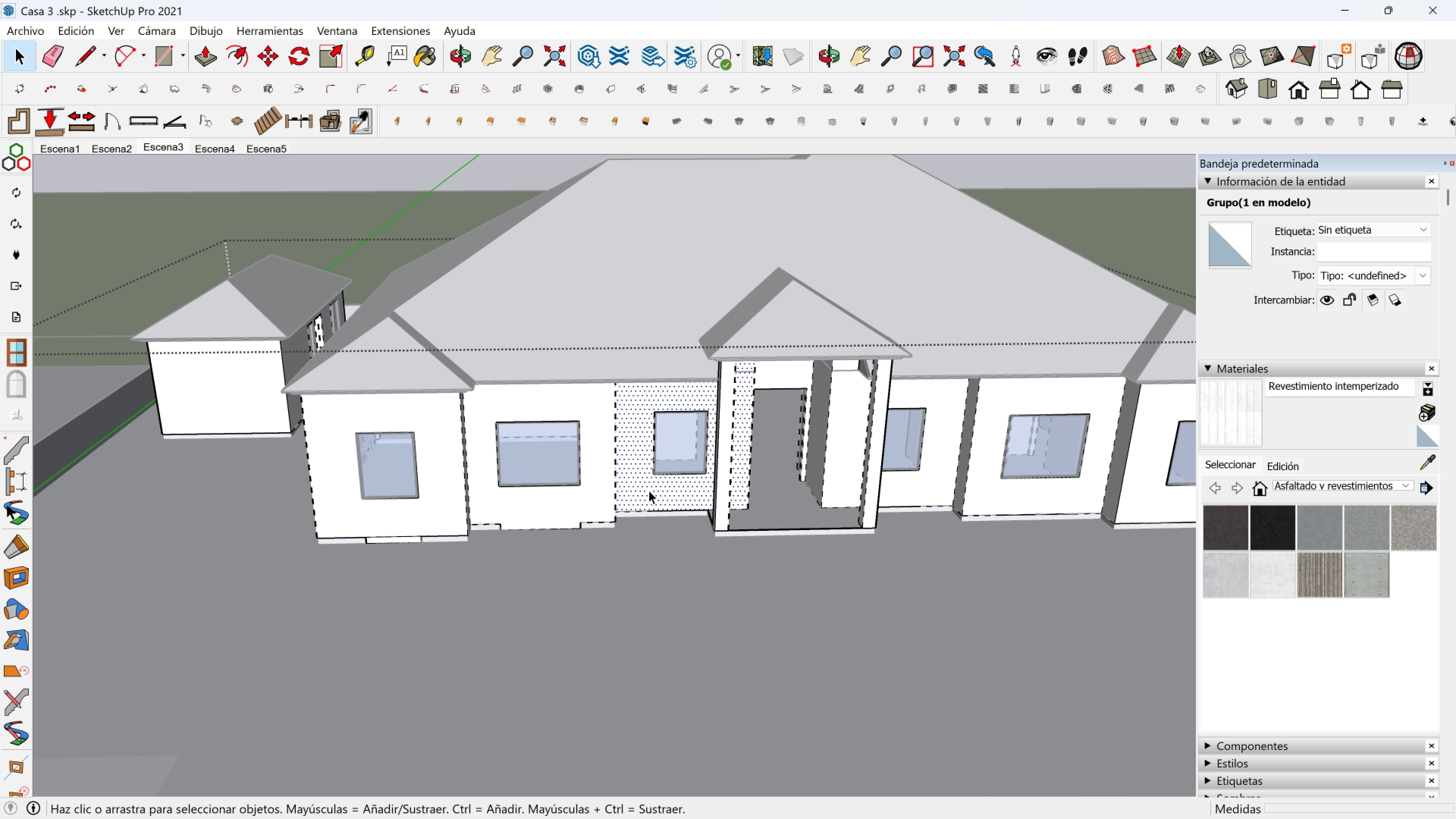 
triple_click([649, 490])
 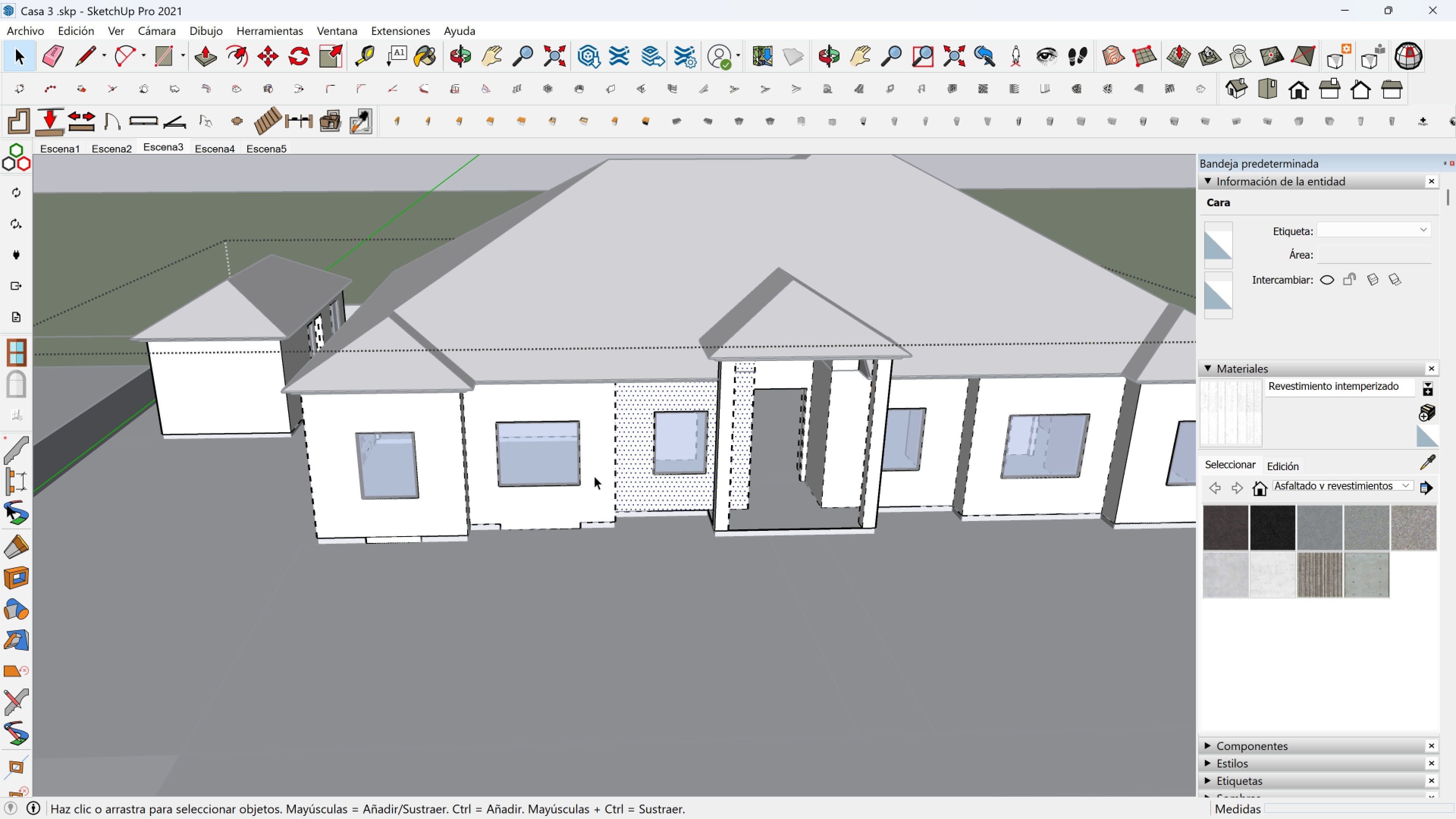 
scroll: coordinate [462, 521], scroll_direction: up, amount: 9.0
 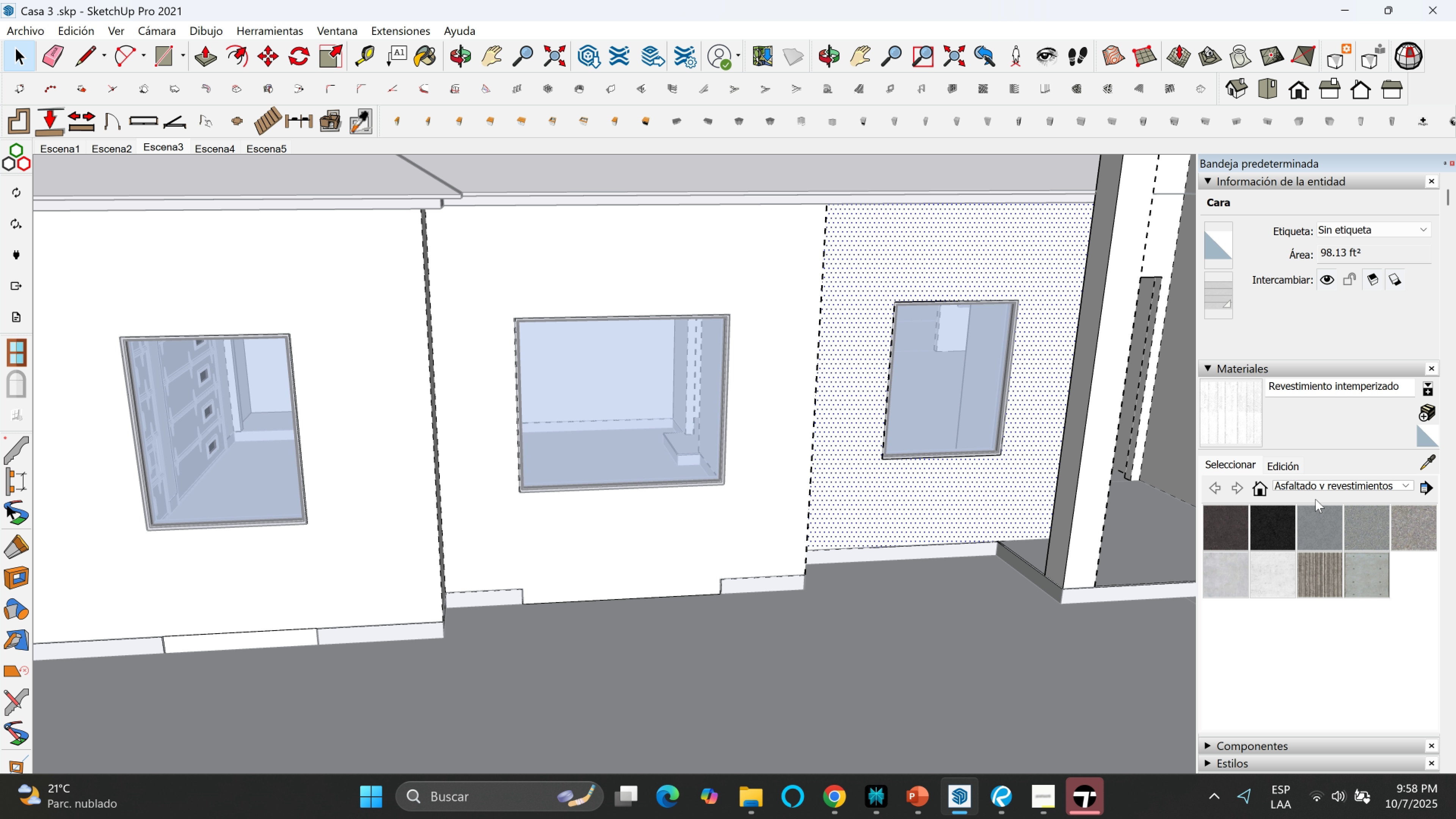 
left_click([1336, 484])
 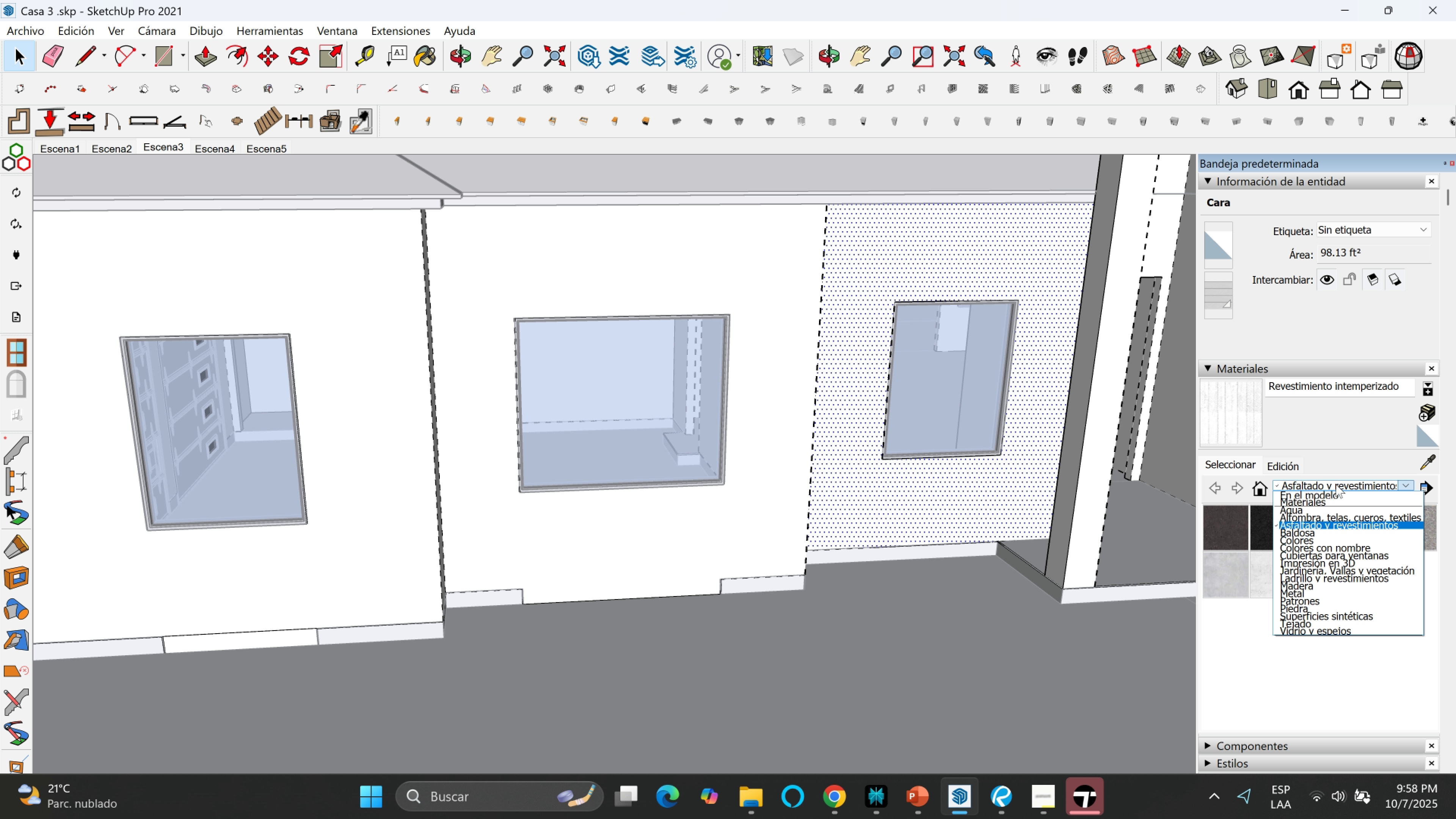 
left_click([1336, 484])
 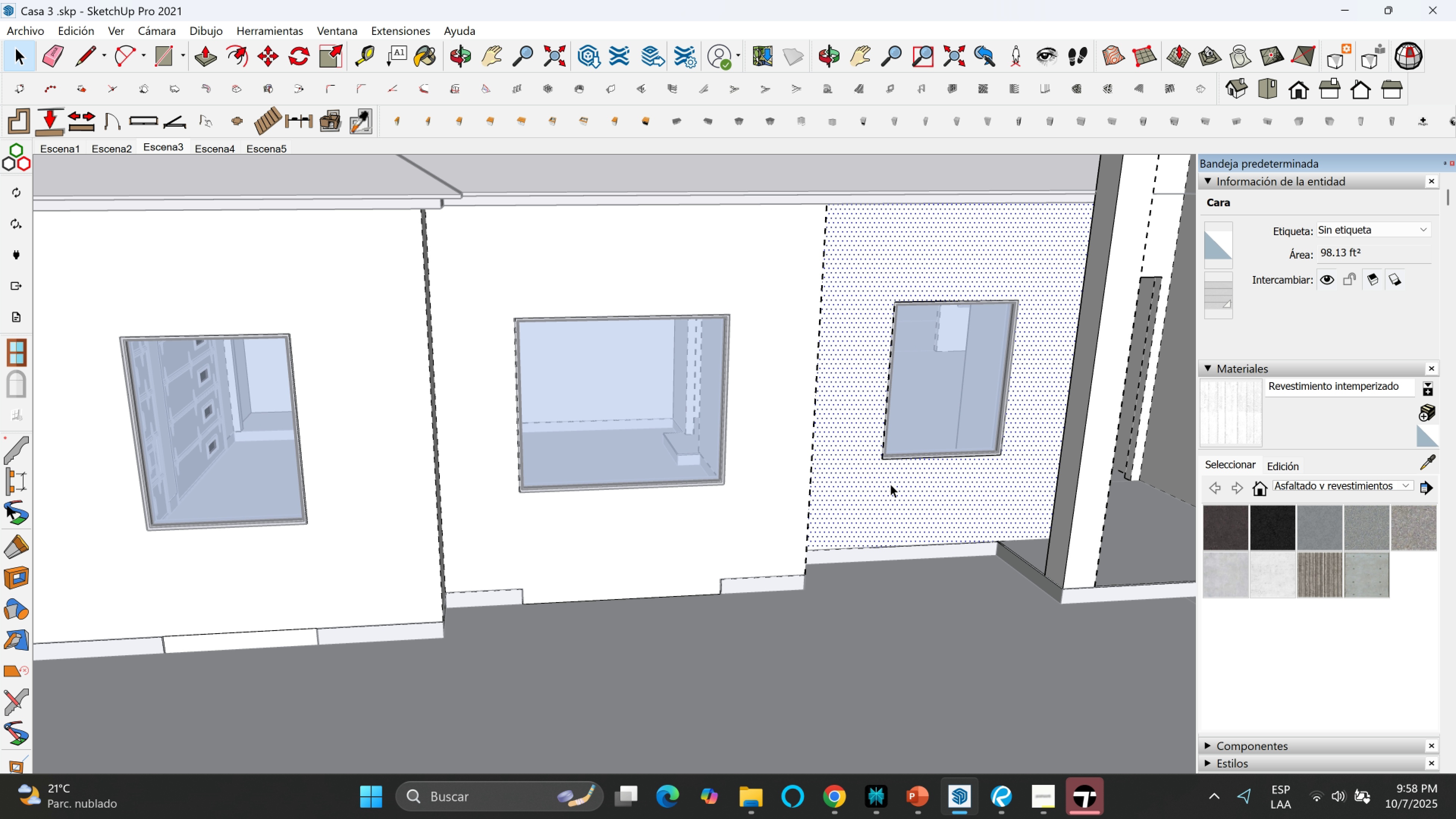 
scroll: coordinate [894, 480], scroll_direction: down, amount: 6.0
 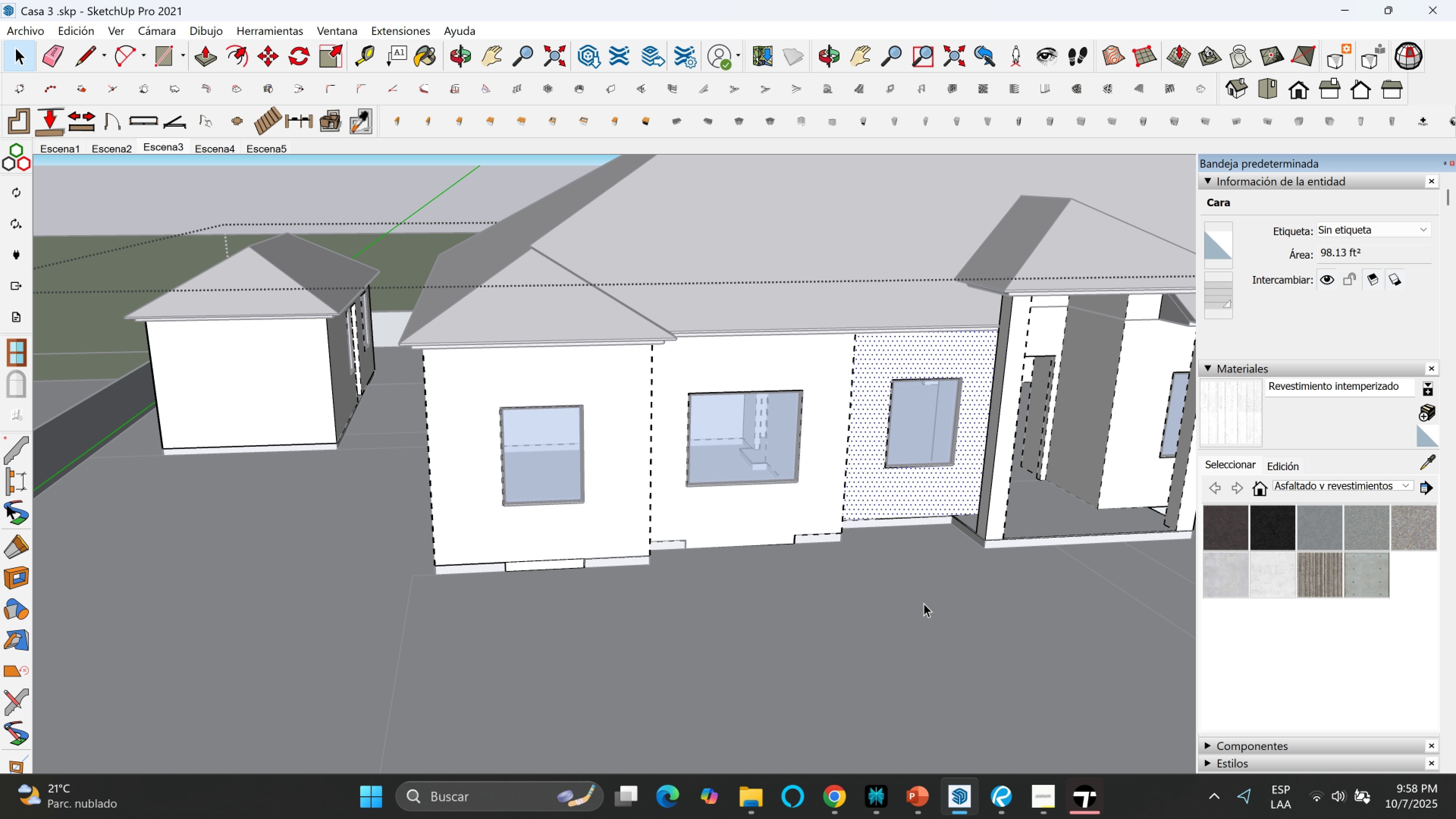 
left_click([924, 603])
 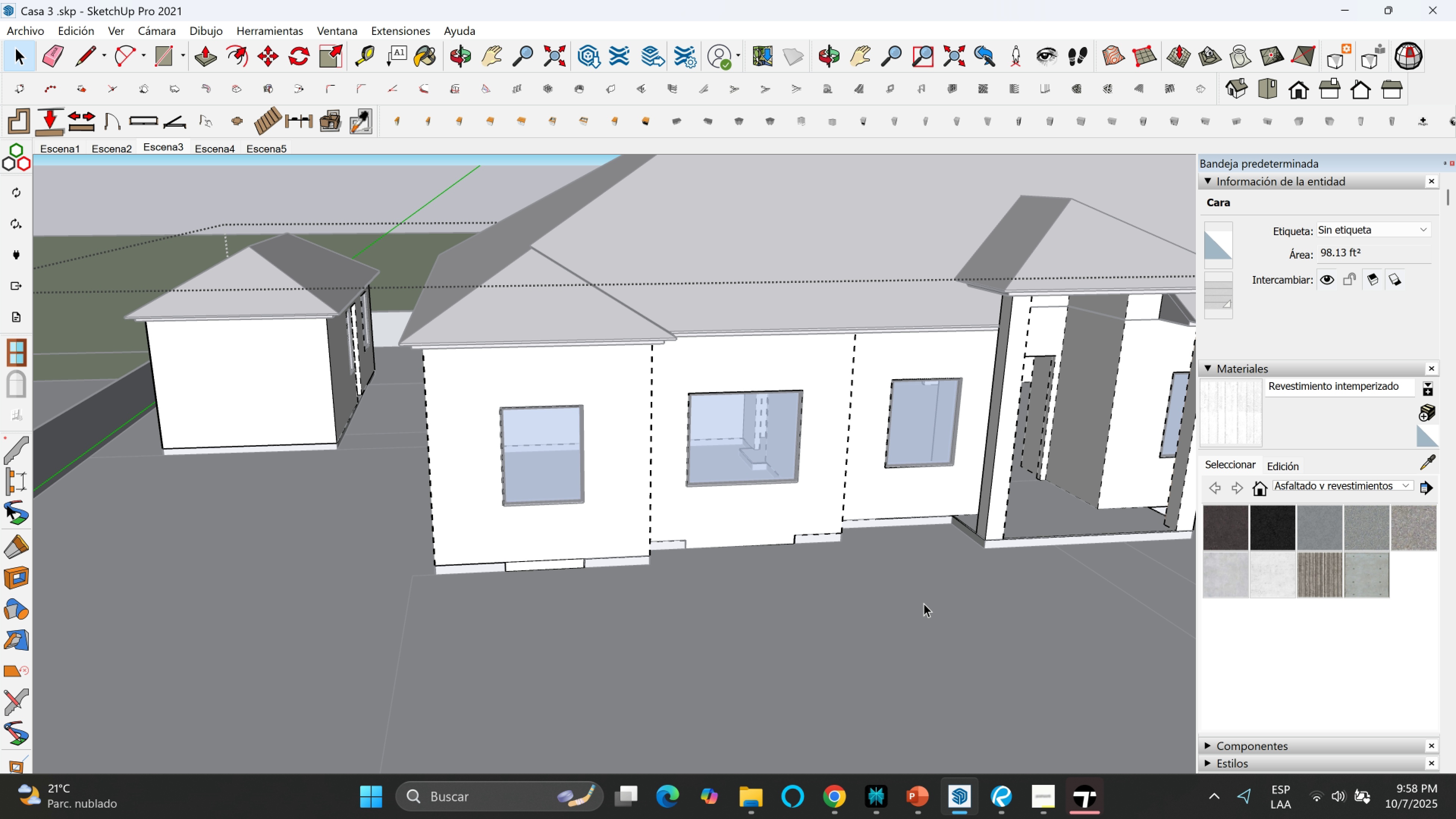 
key(Escape)
 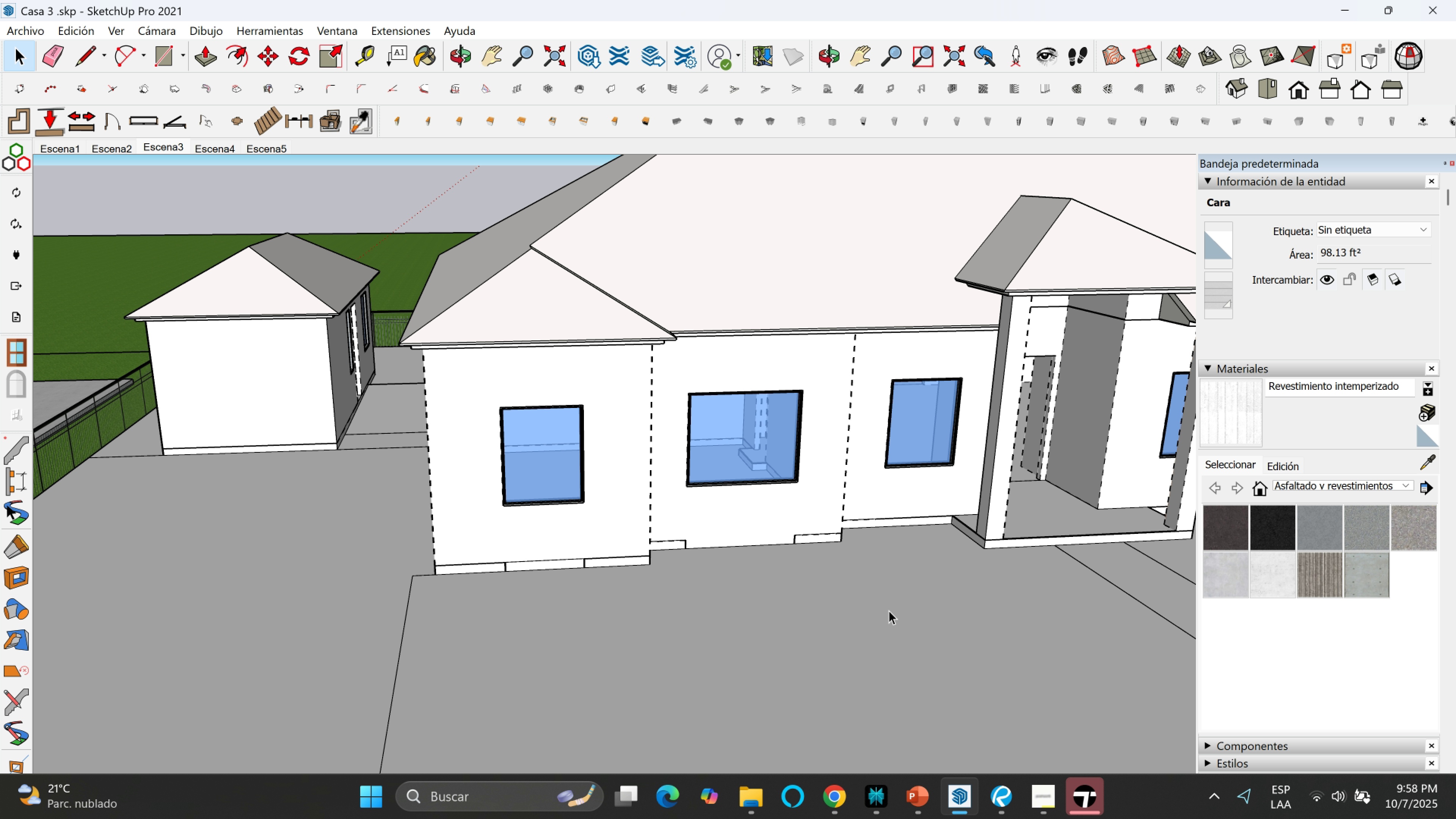 
scroll: coordinate [829, 673], scroll_direction: down, amount: 4.0
 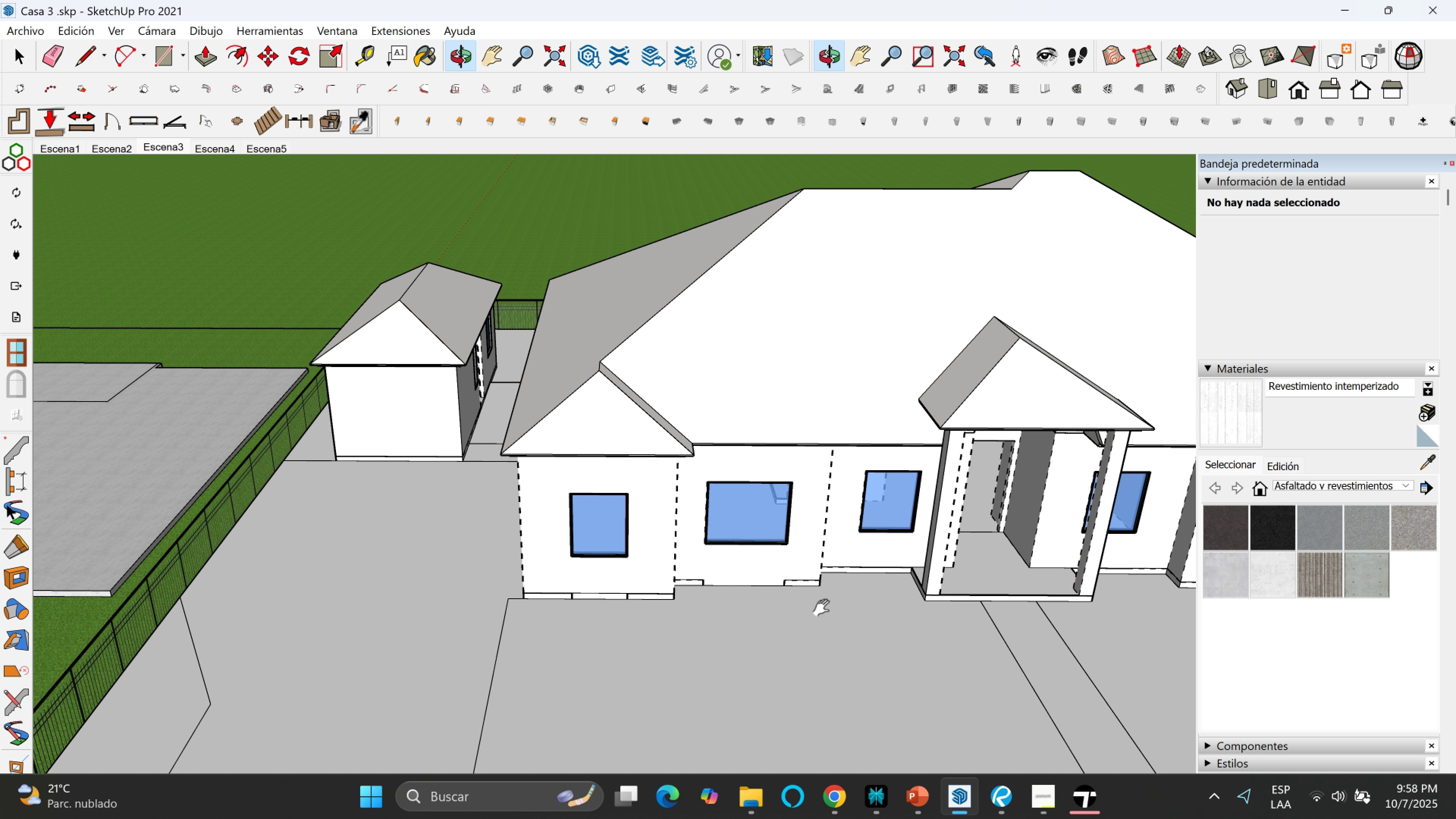 
key(Shift+ShiftLeft)
 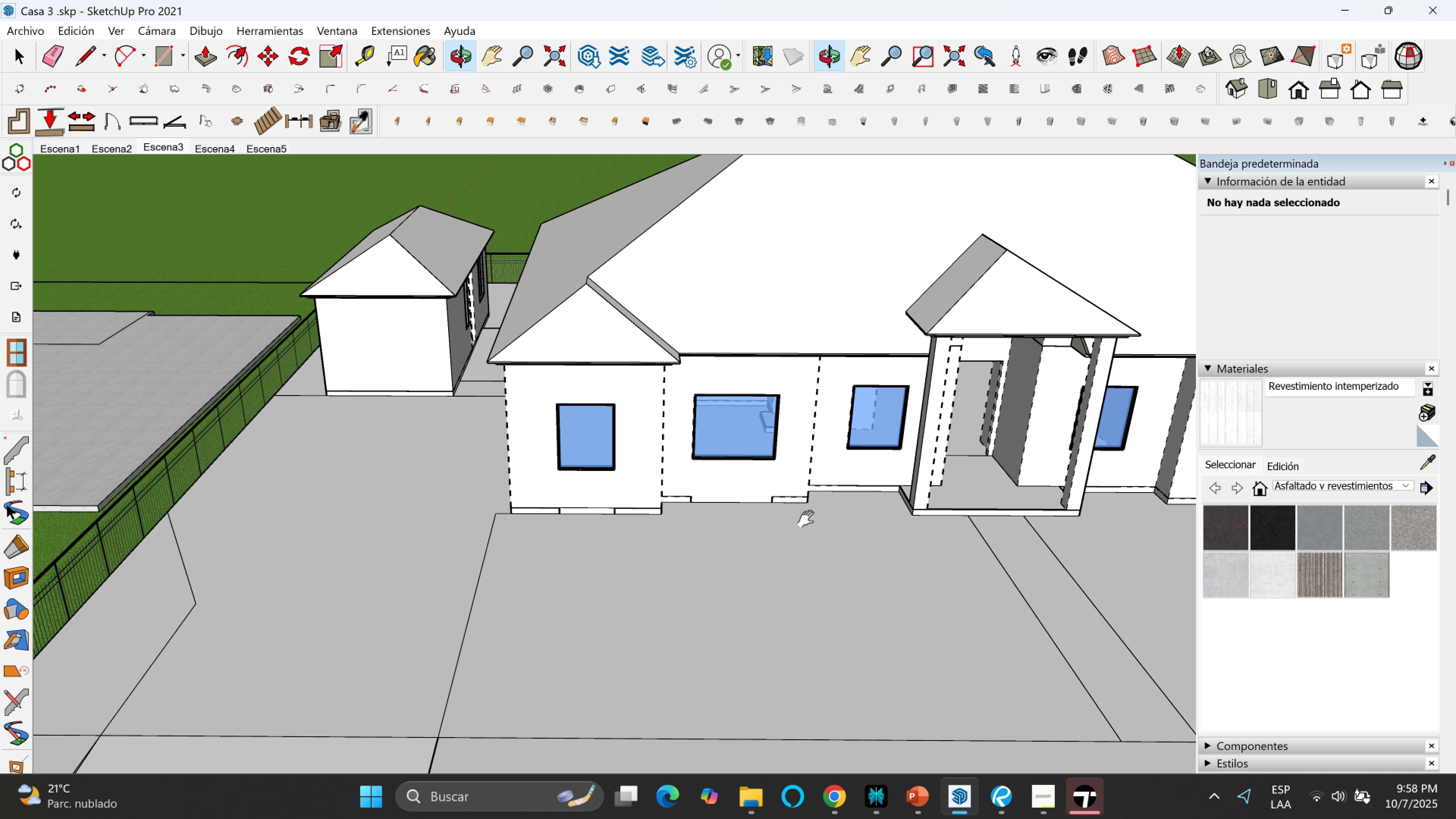 
key(Shift+ShiftLeft)
 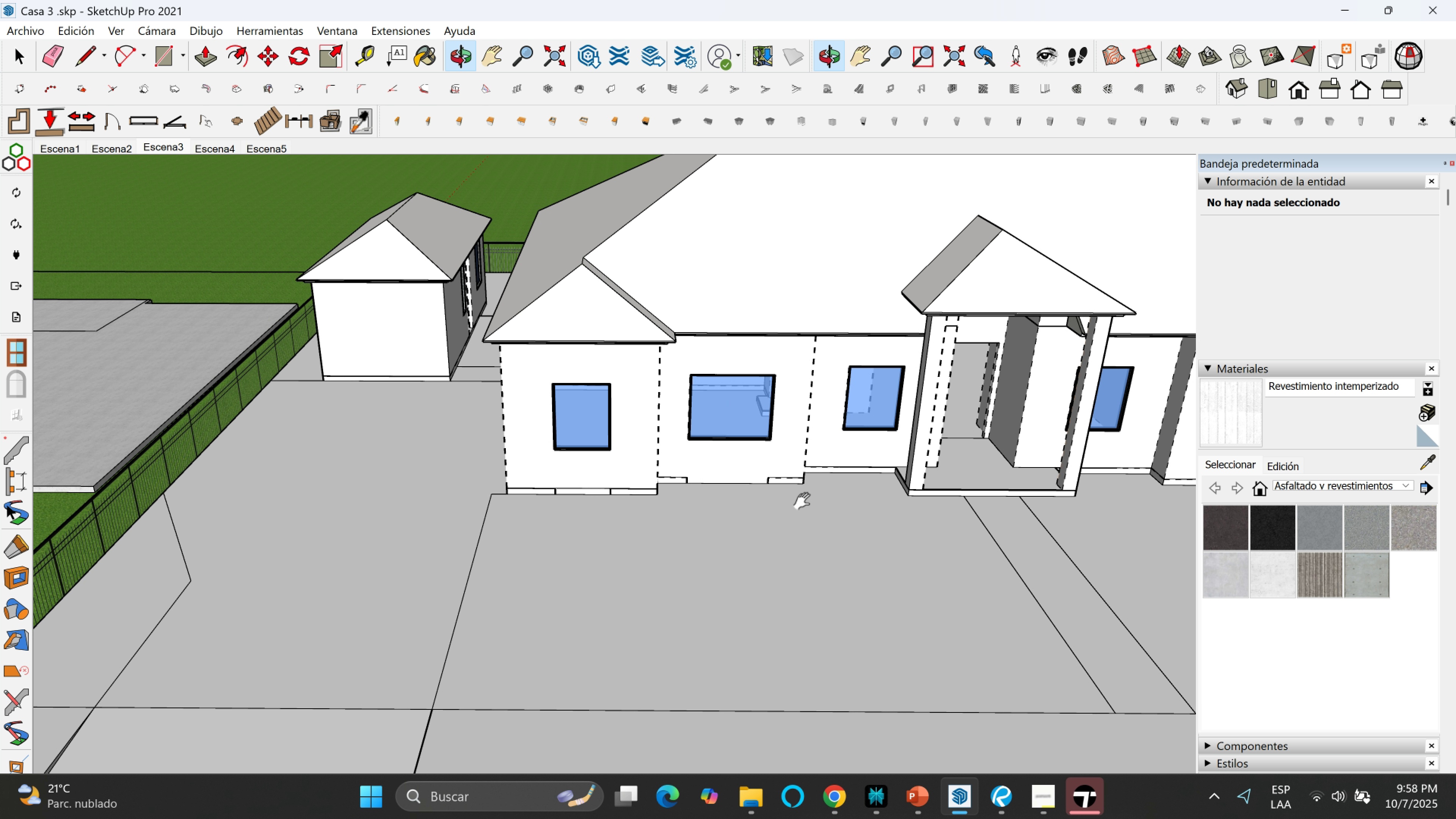 
key(Shift+ShiftLeft)
 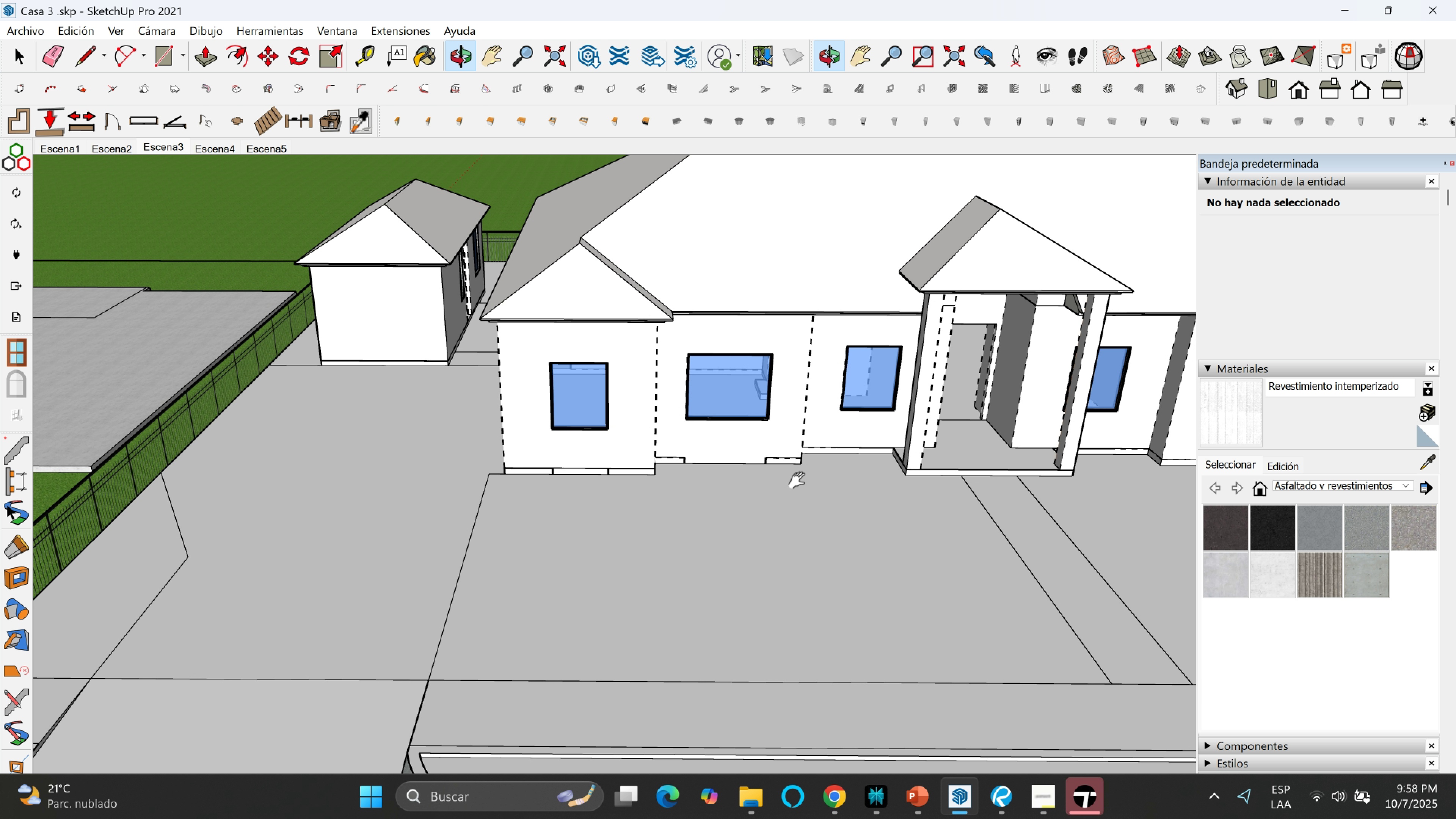 
key(Shift+ShiftLeft)
 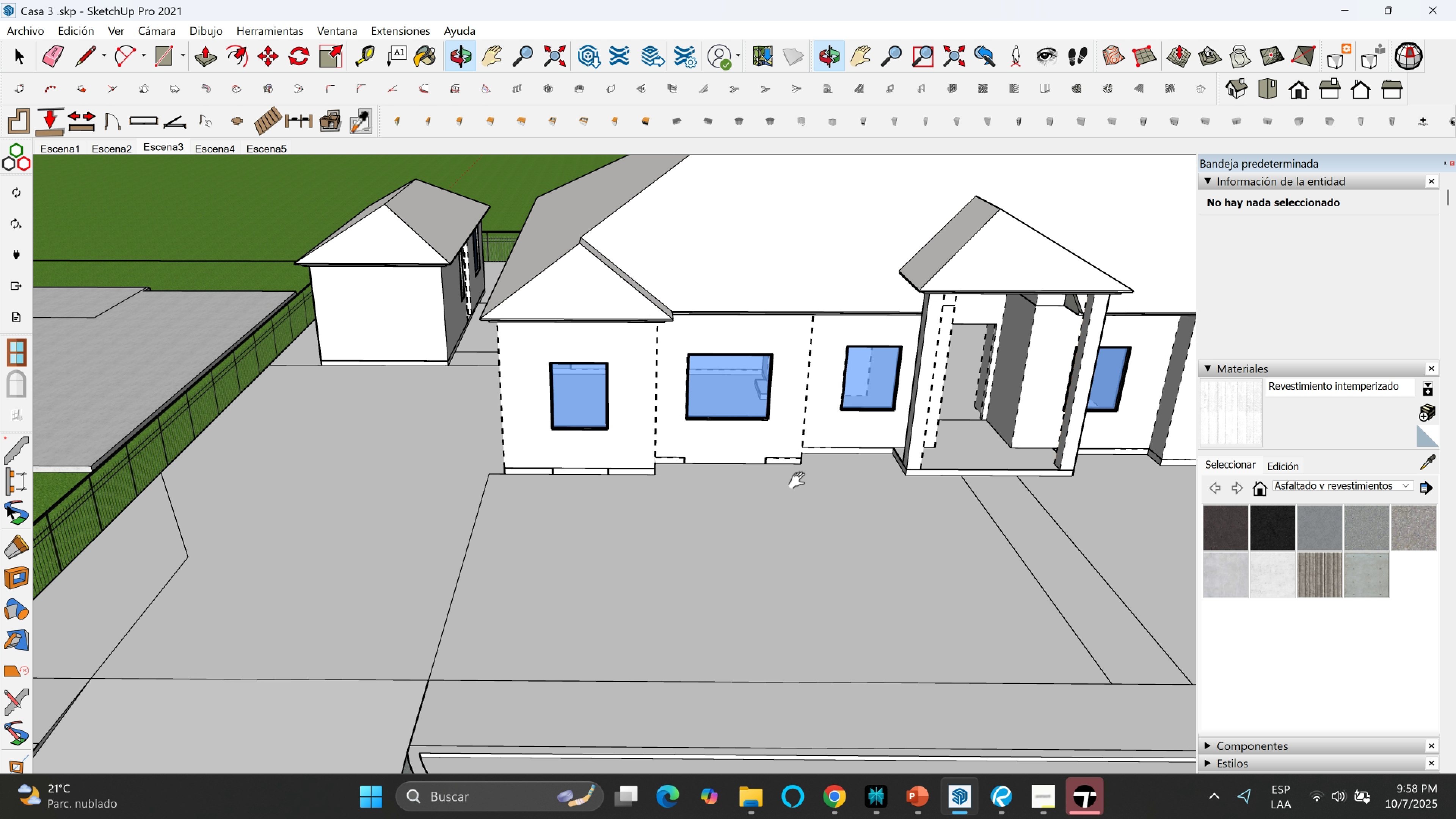 
key(Shift+ShiftLeft)
 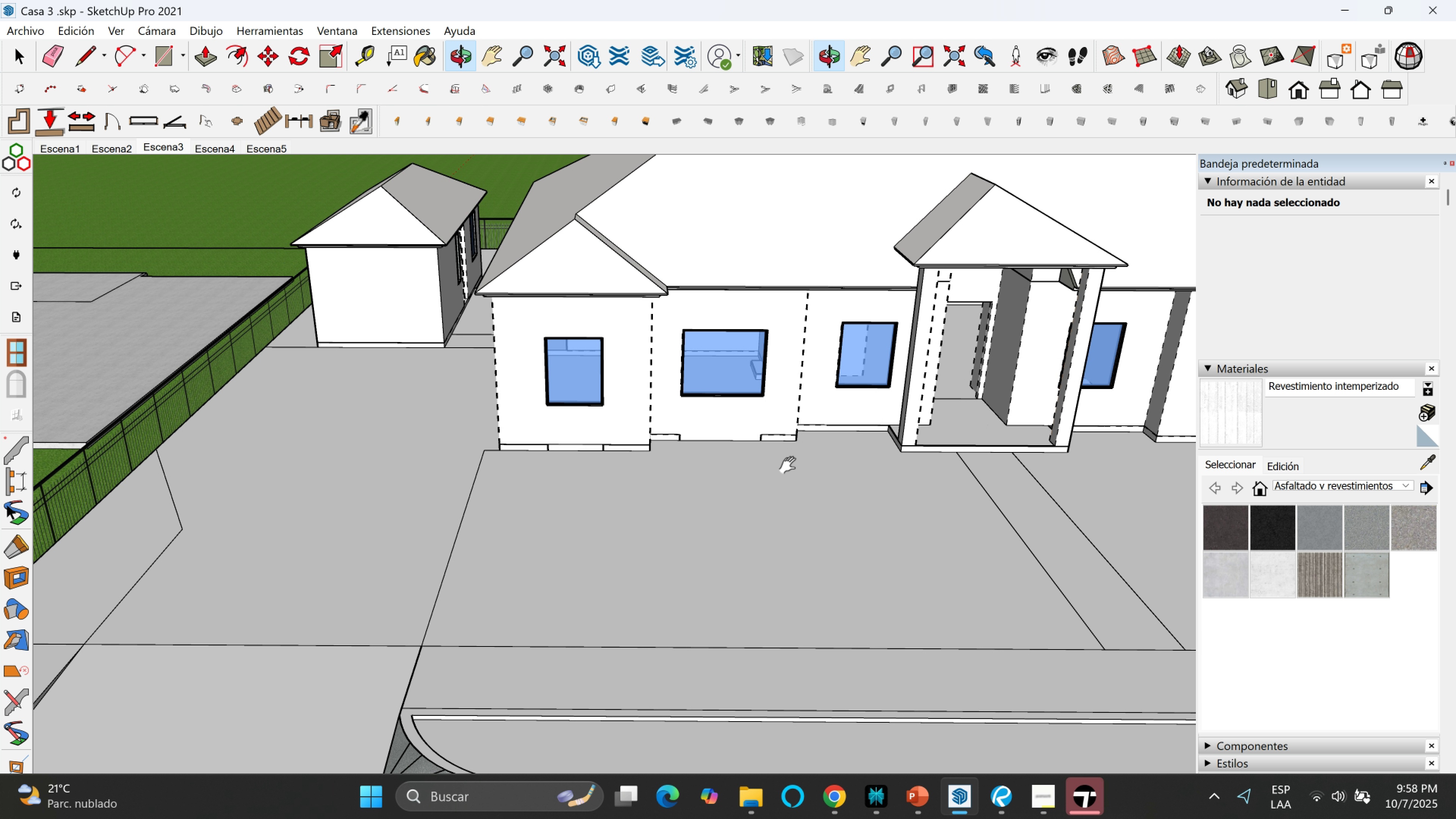 
key(Shift+ShiftLeft)
 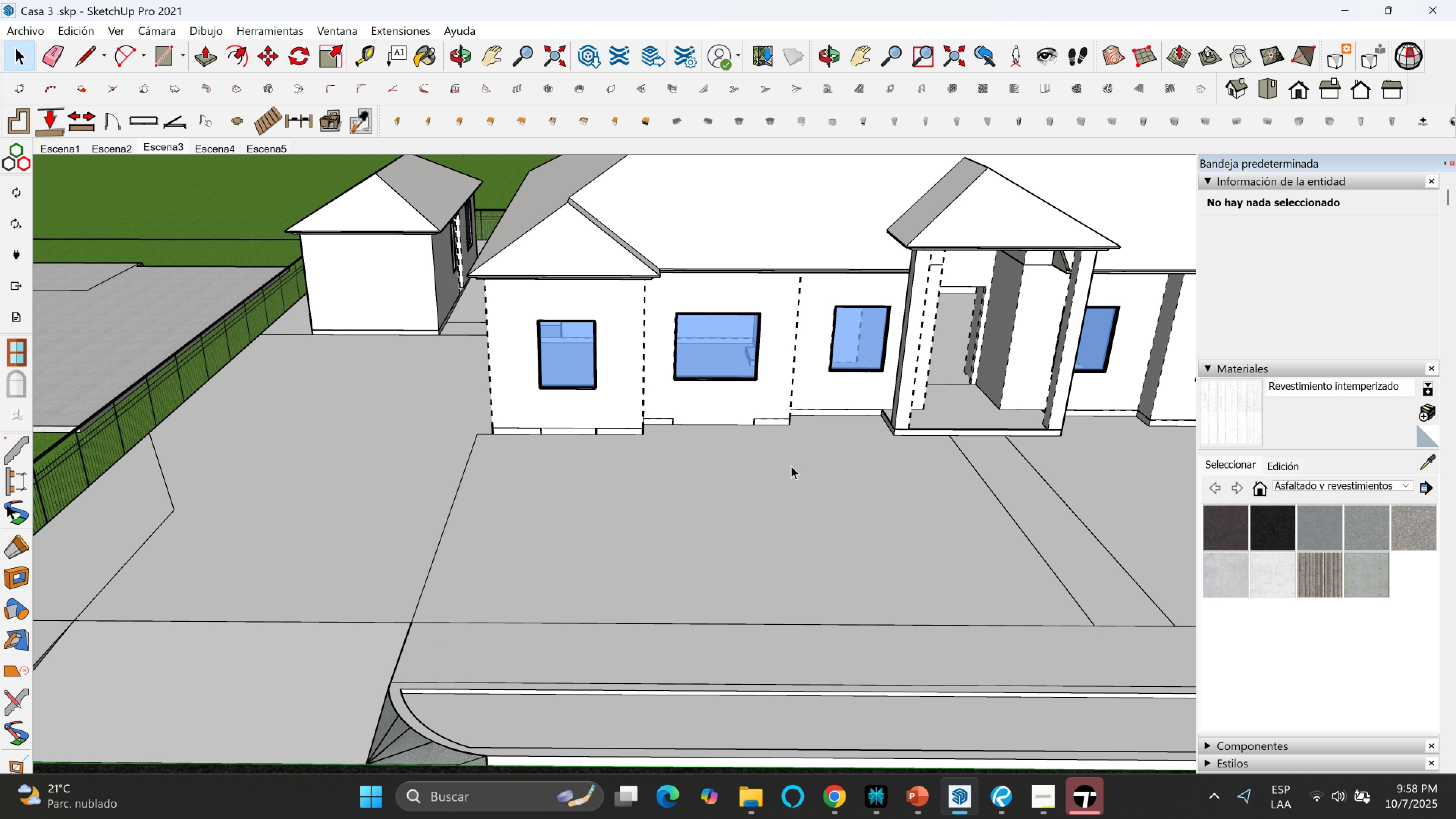 
key(Shift+ShiftLeft)
 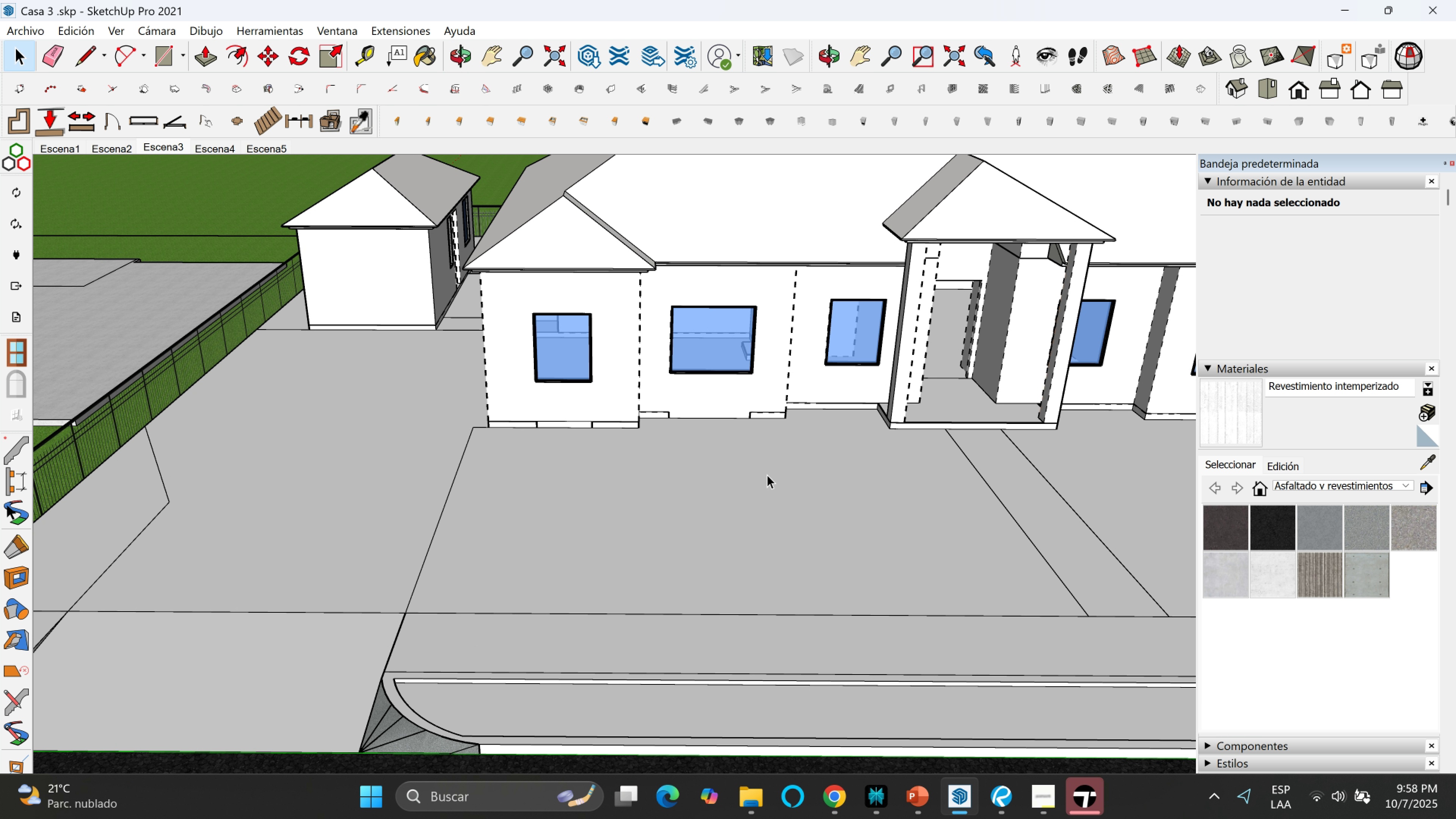 
scroll: coordinate [767, 475], scroll_direction: down, amount: 2.0
 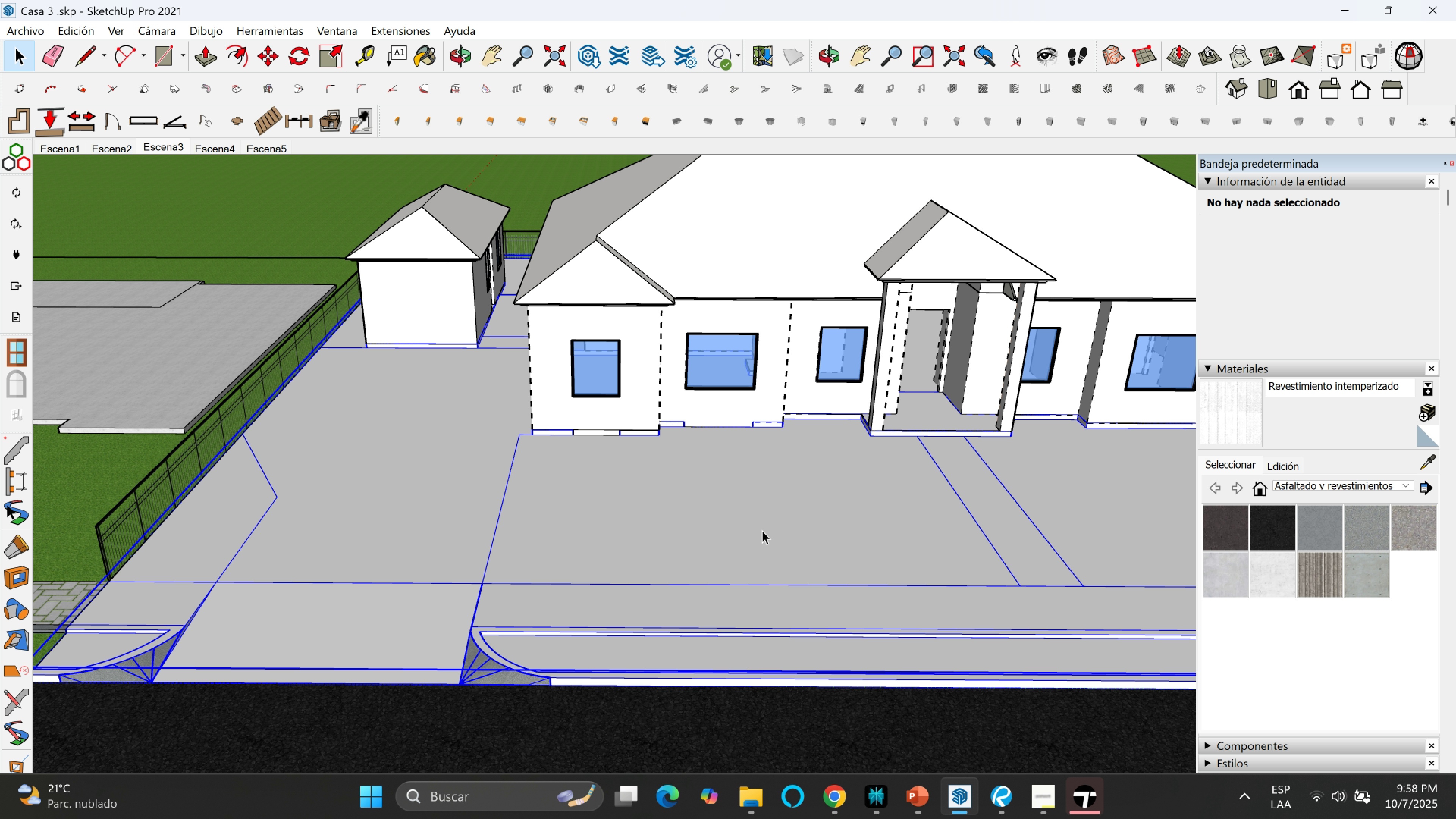 
double_click([762, 531])
 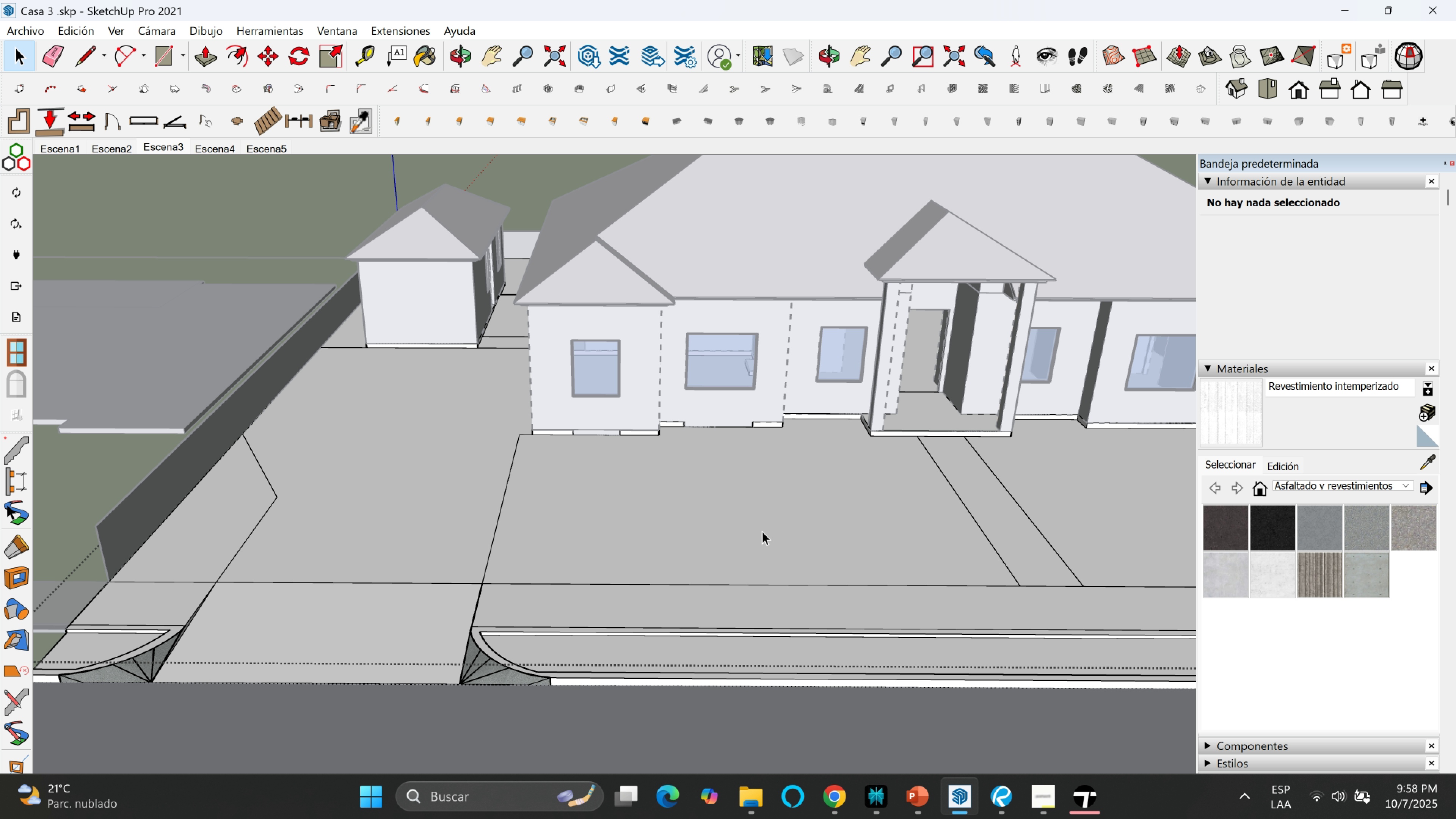 
triple_click([762, 531])
 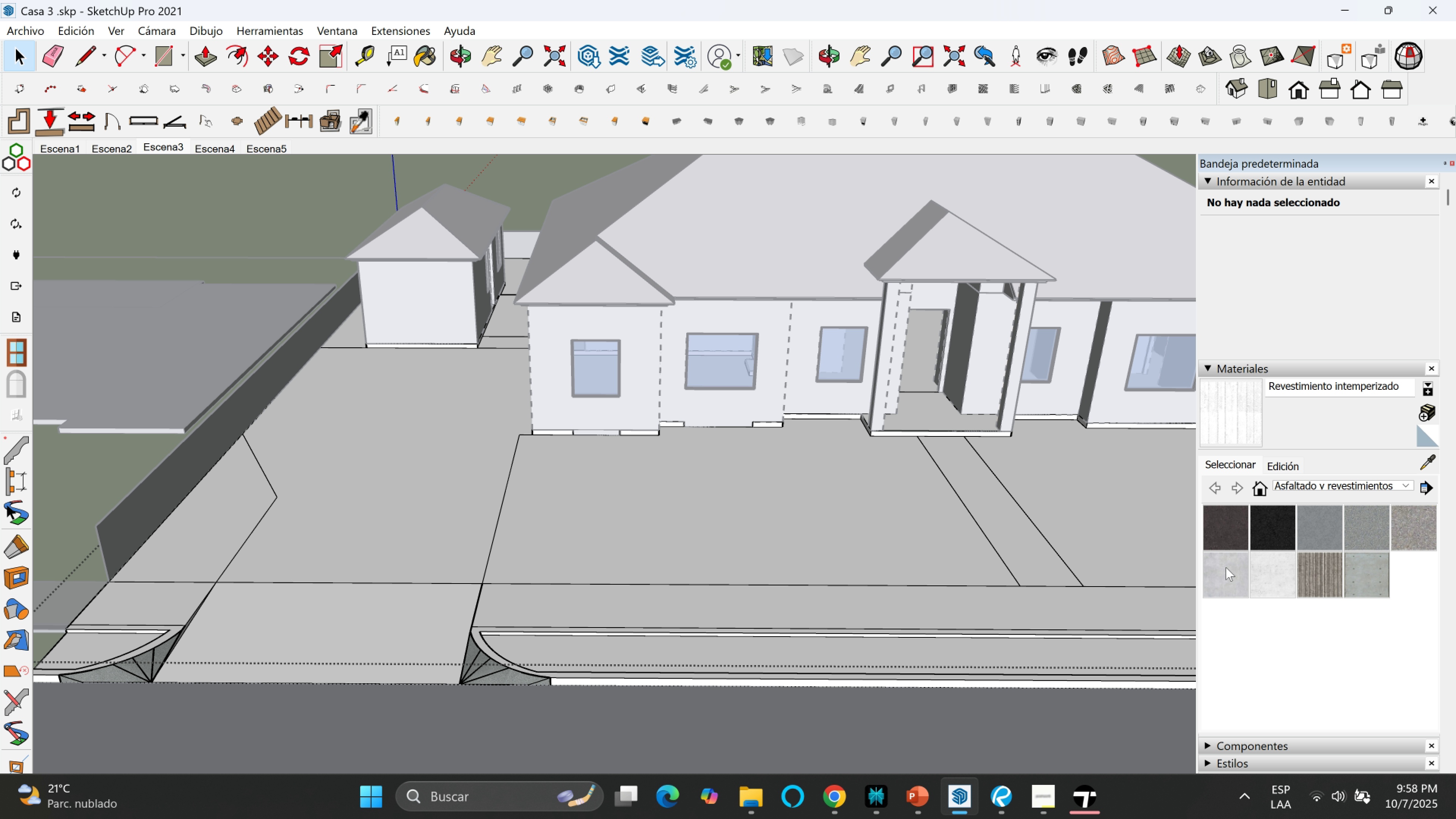 
left_click([1228, 568])